 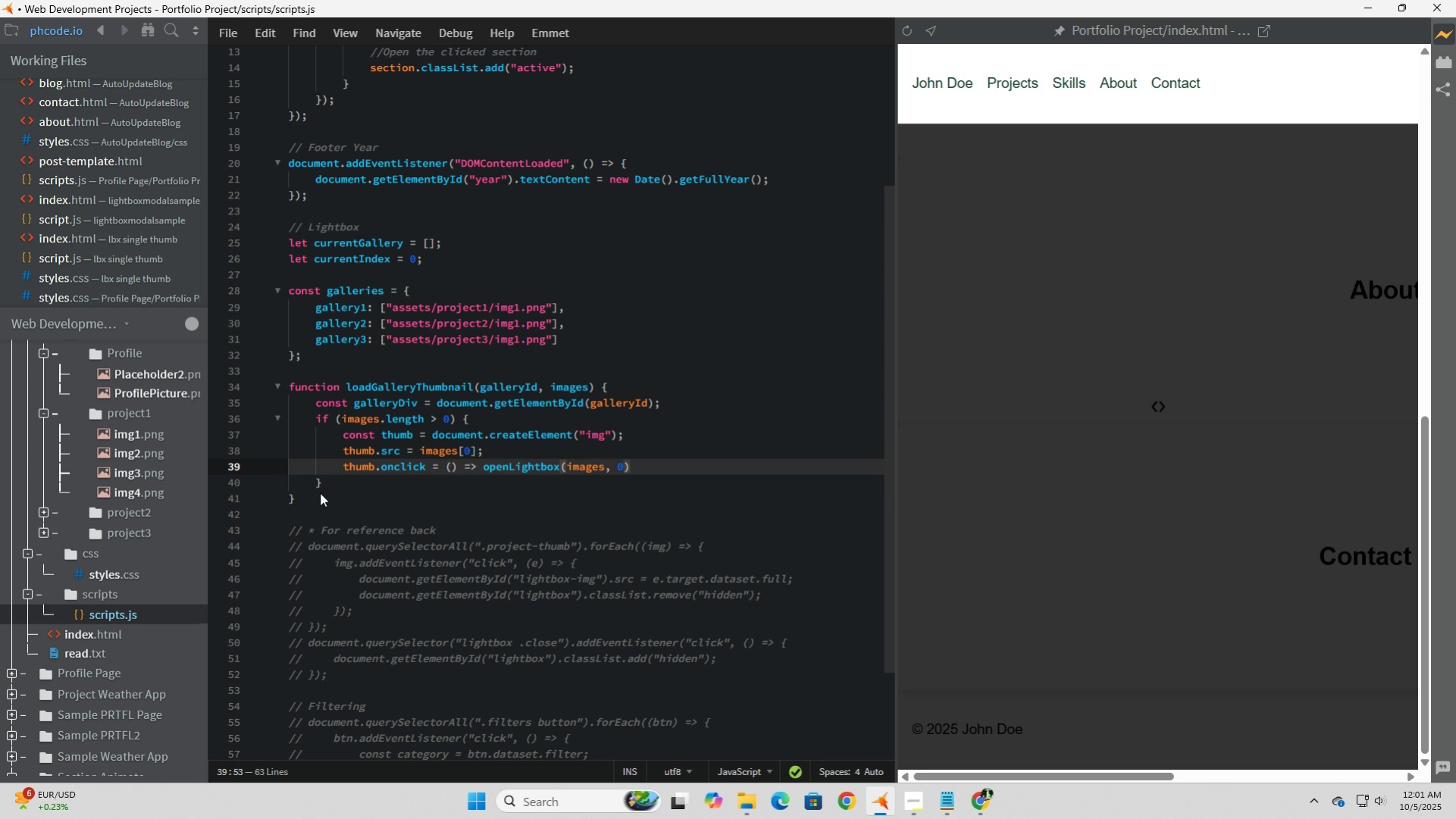 
key(ArrowRight)
 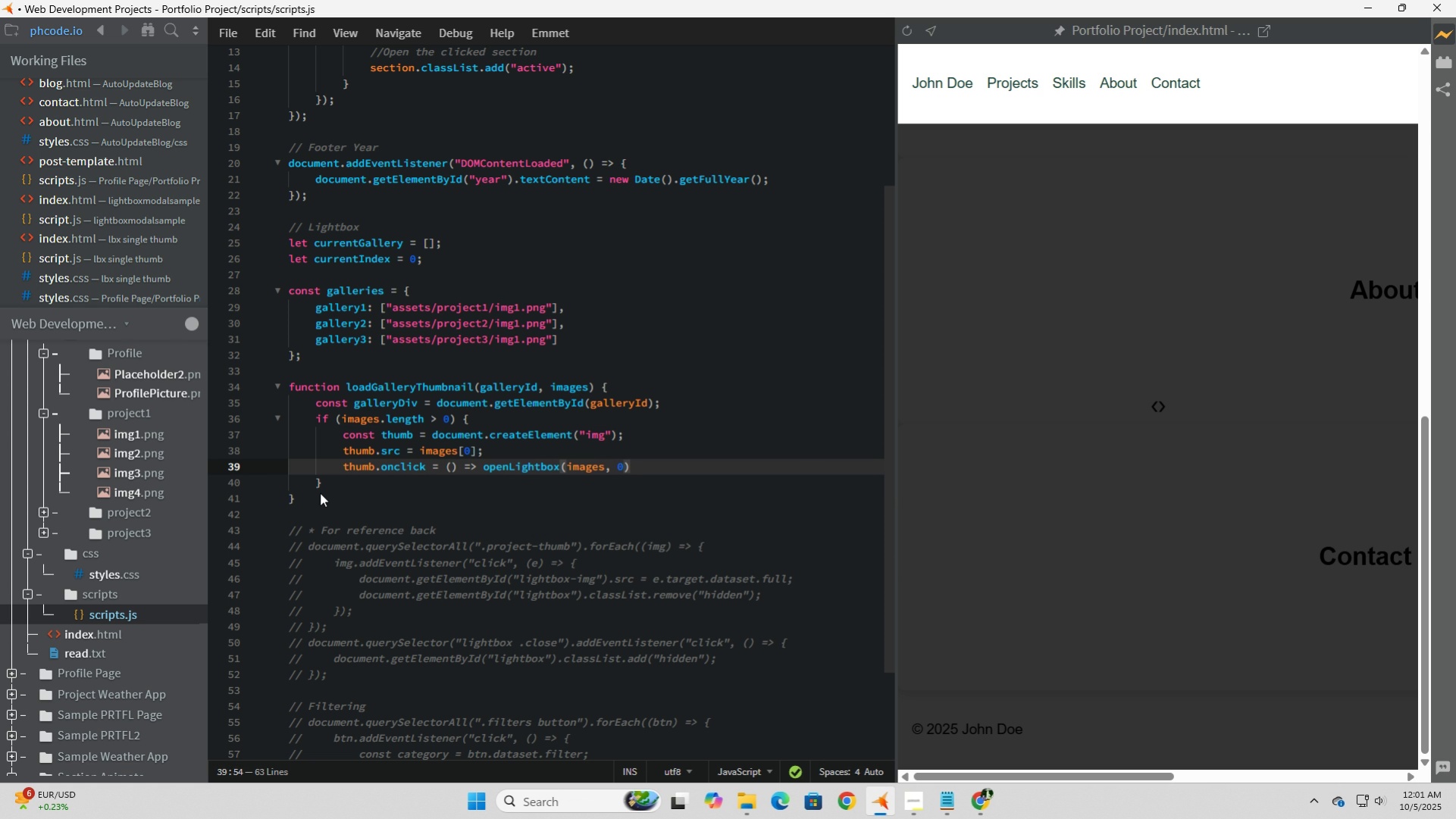 
key(Semicolon)
 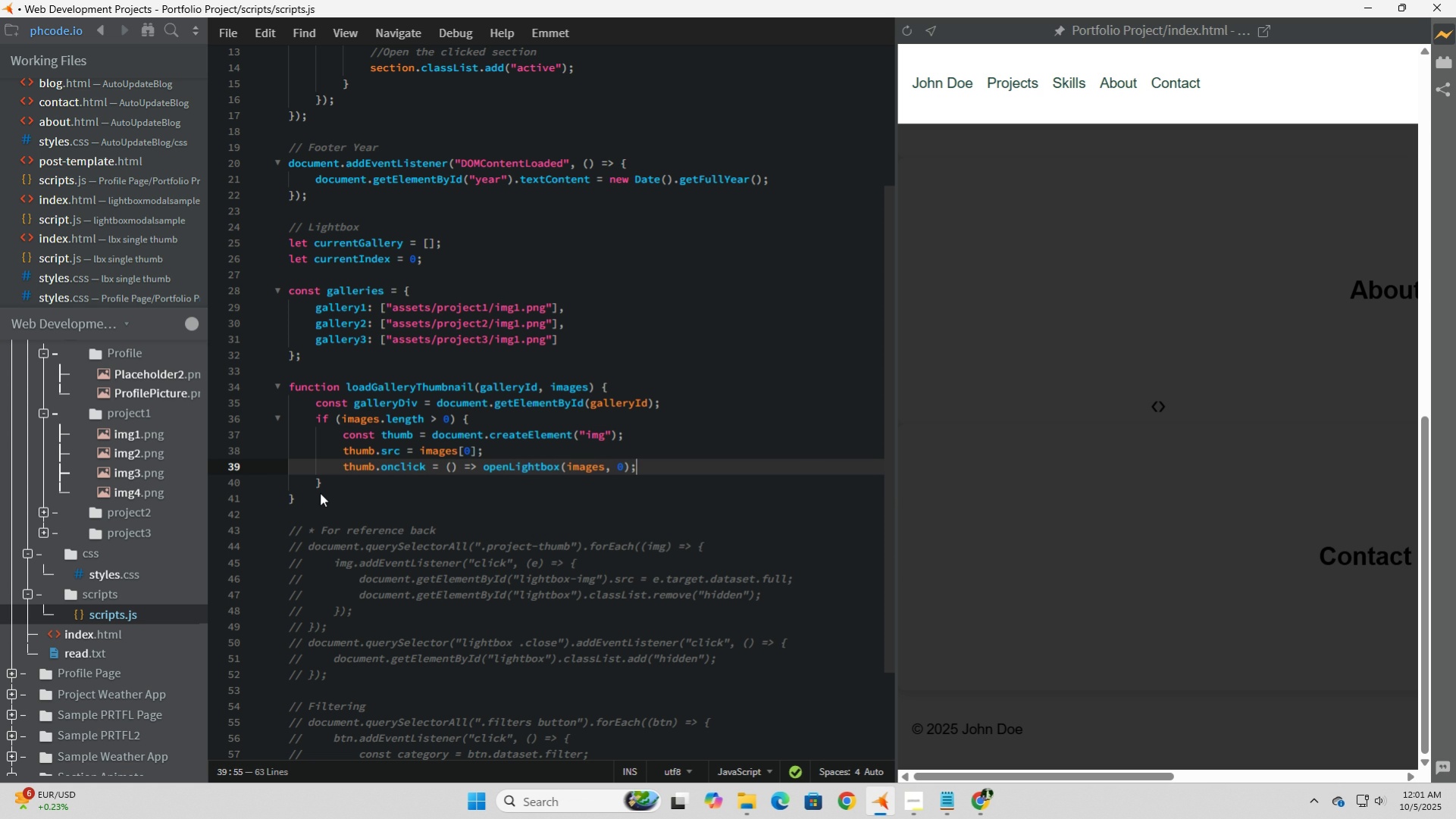 
key(Enter)
 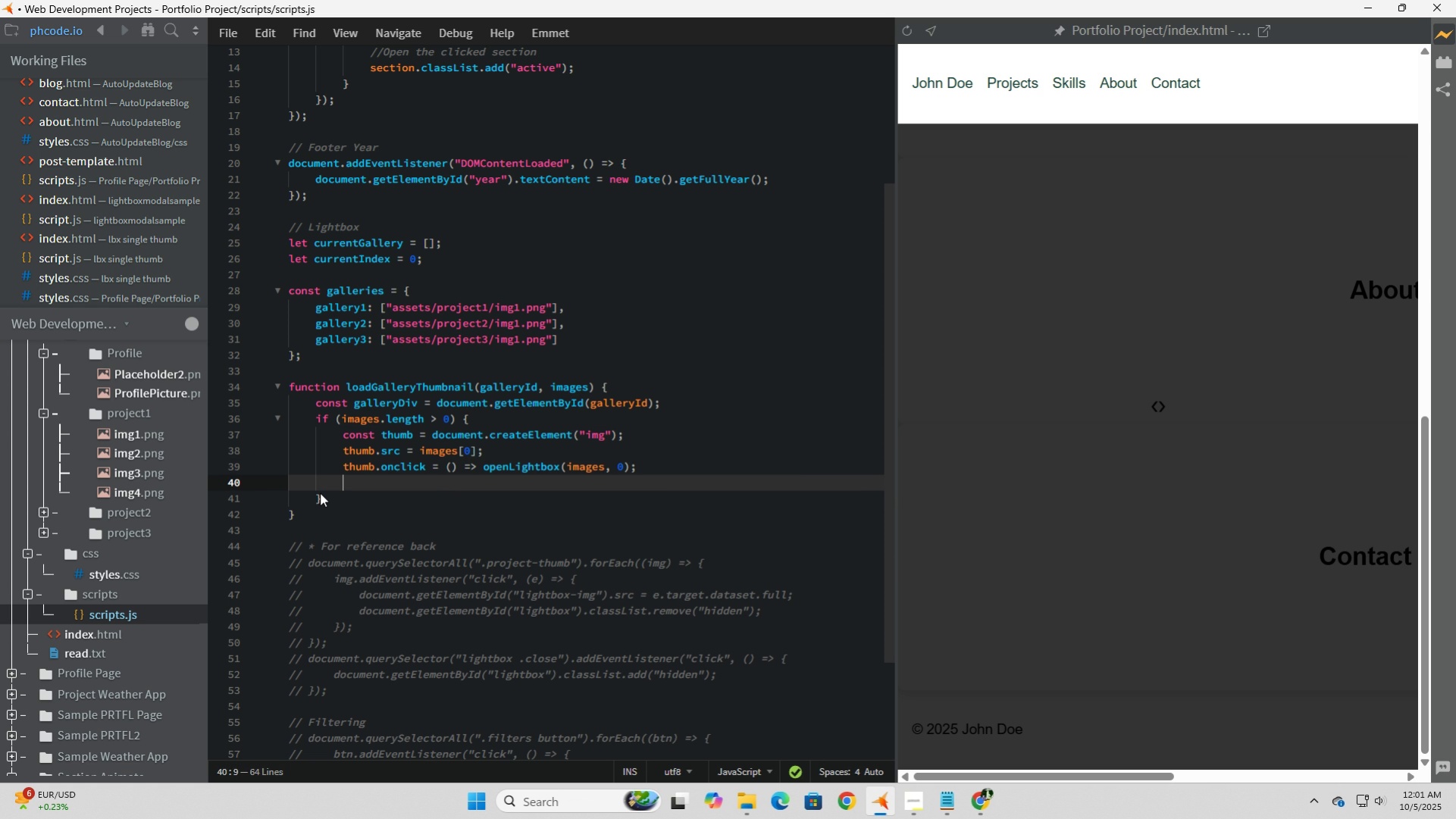 
type(galleryDiv.appendChilf)
key(Backspace)
type(\d)
key(Backspace)
key(Backspace)
type(d)